 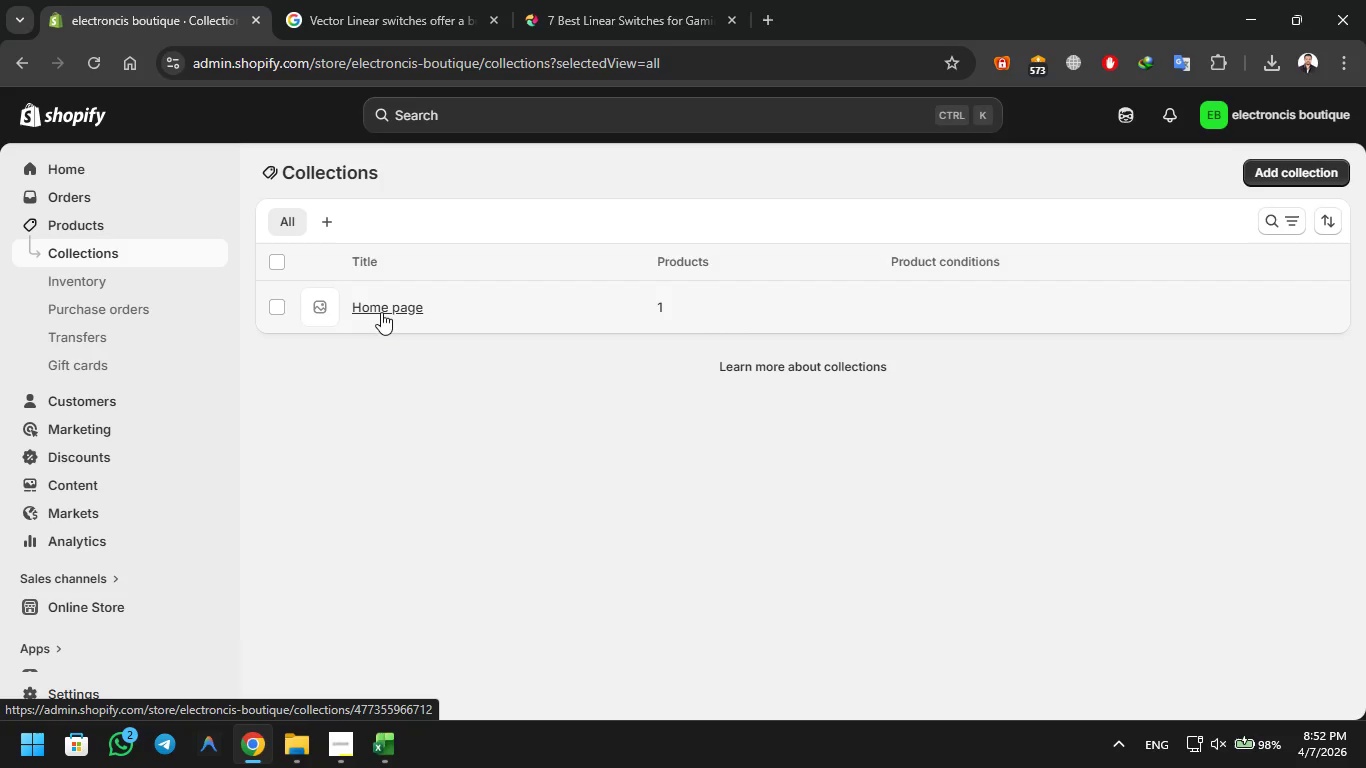 
left_click([411, 253])
 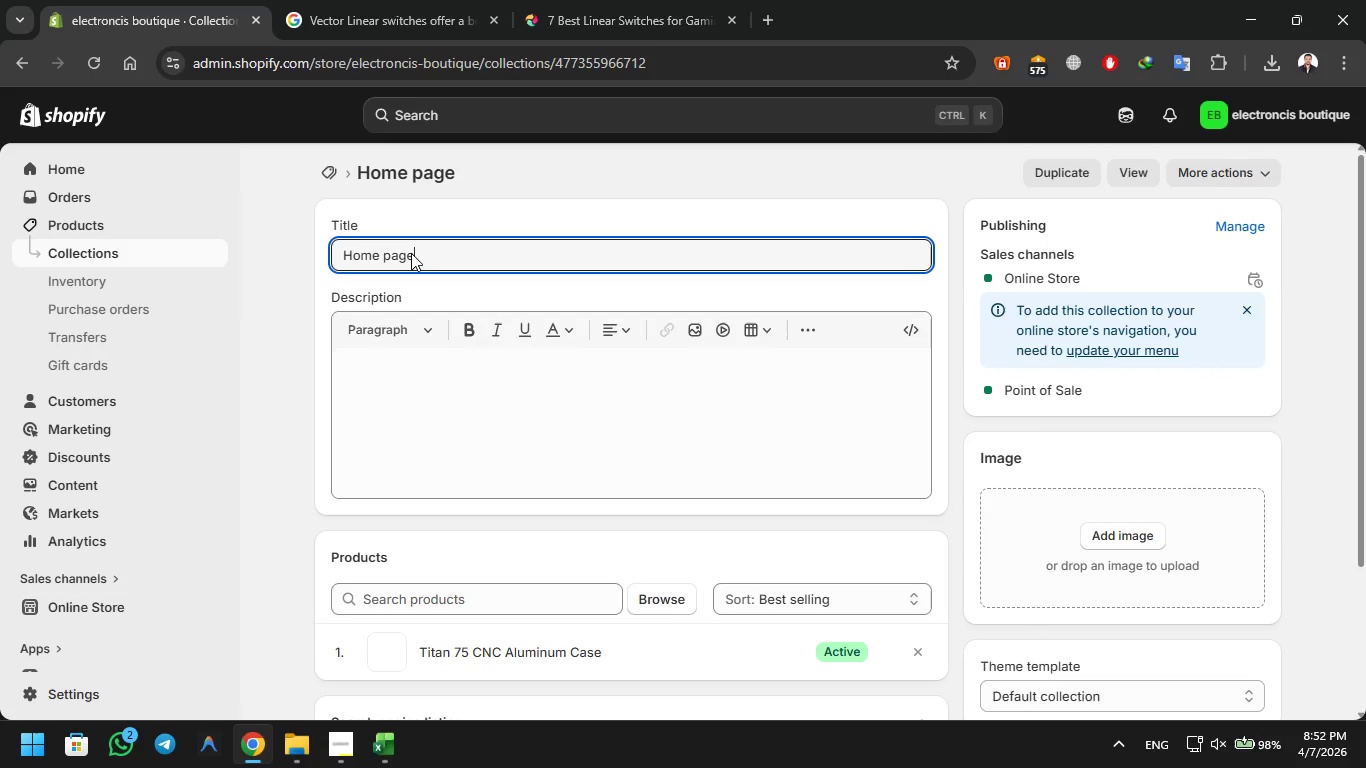 
key(Control+A)
 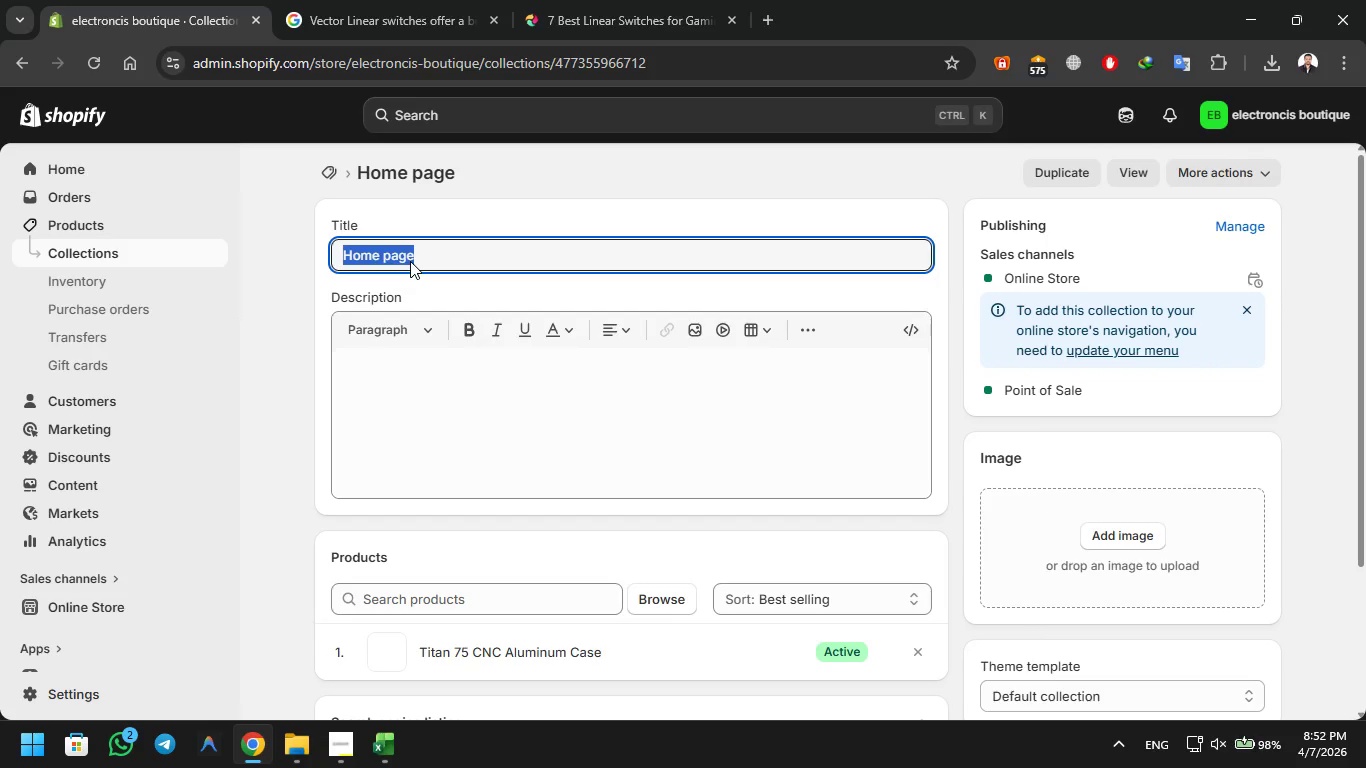 
key(Control+V)
 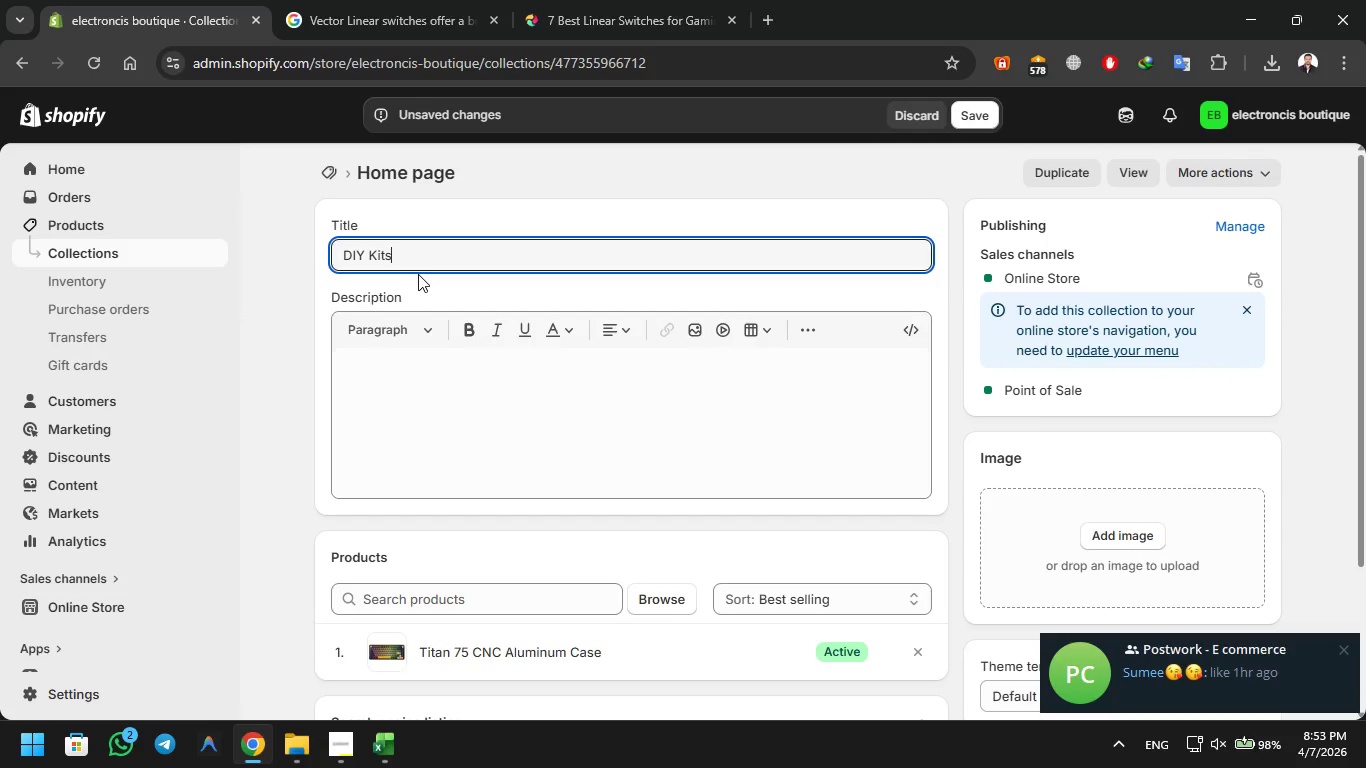 
left_click([419, 373])
 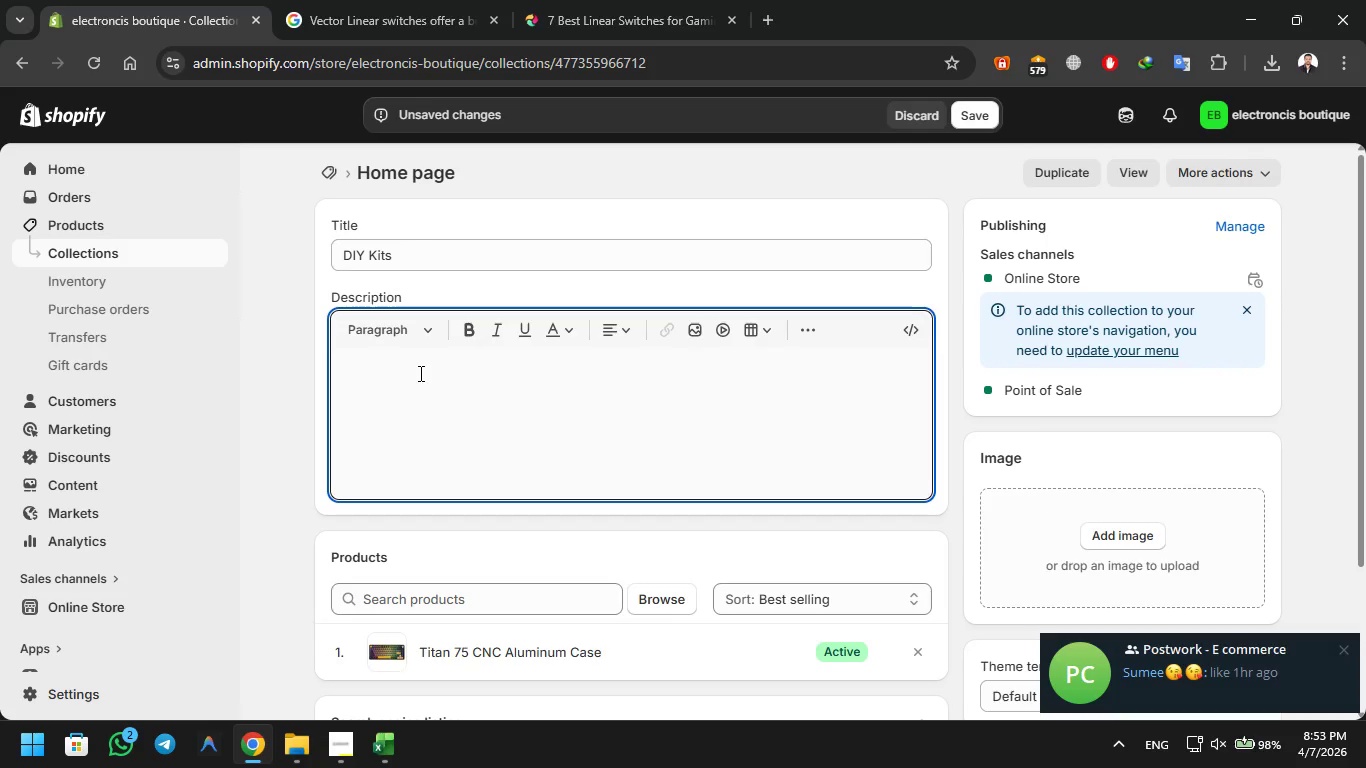 
scroll: coordinate [420, 376], scroll_direction: down, amount: 4.0
 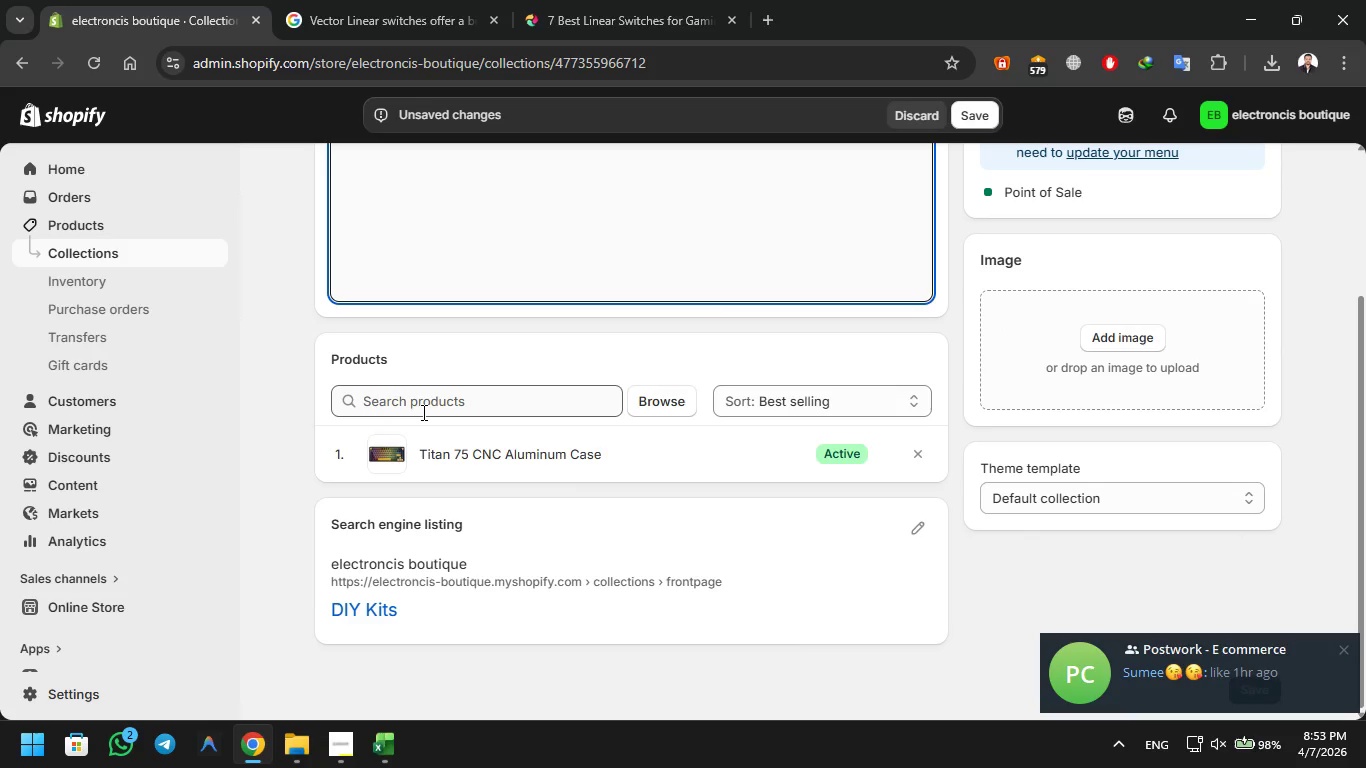 
left_click([422, 412])
 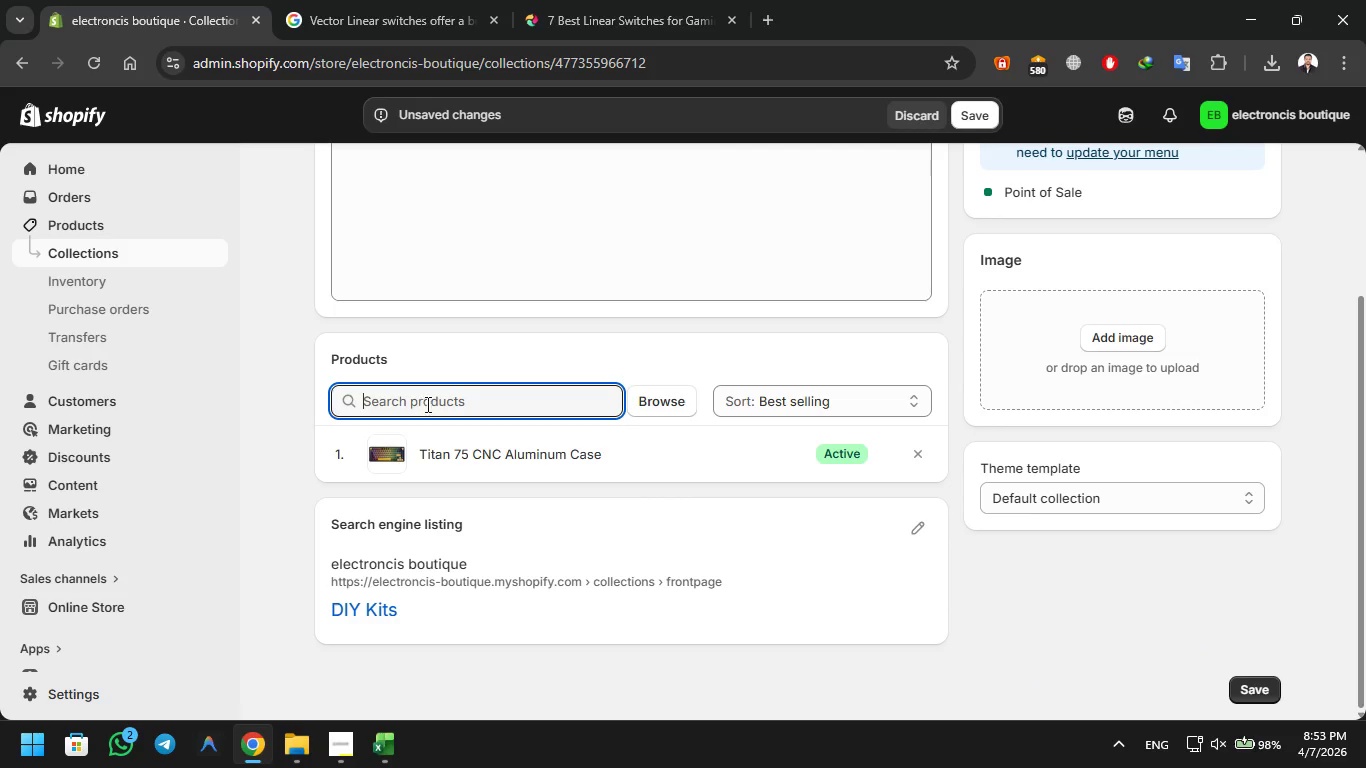 
left_click([672, 399])
 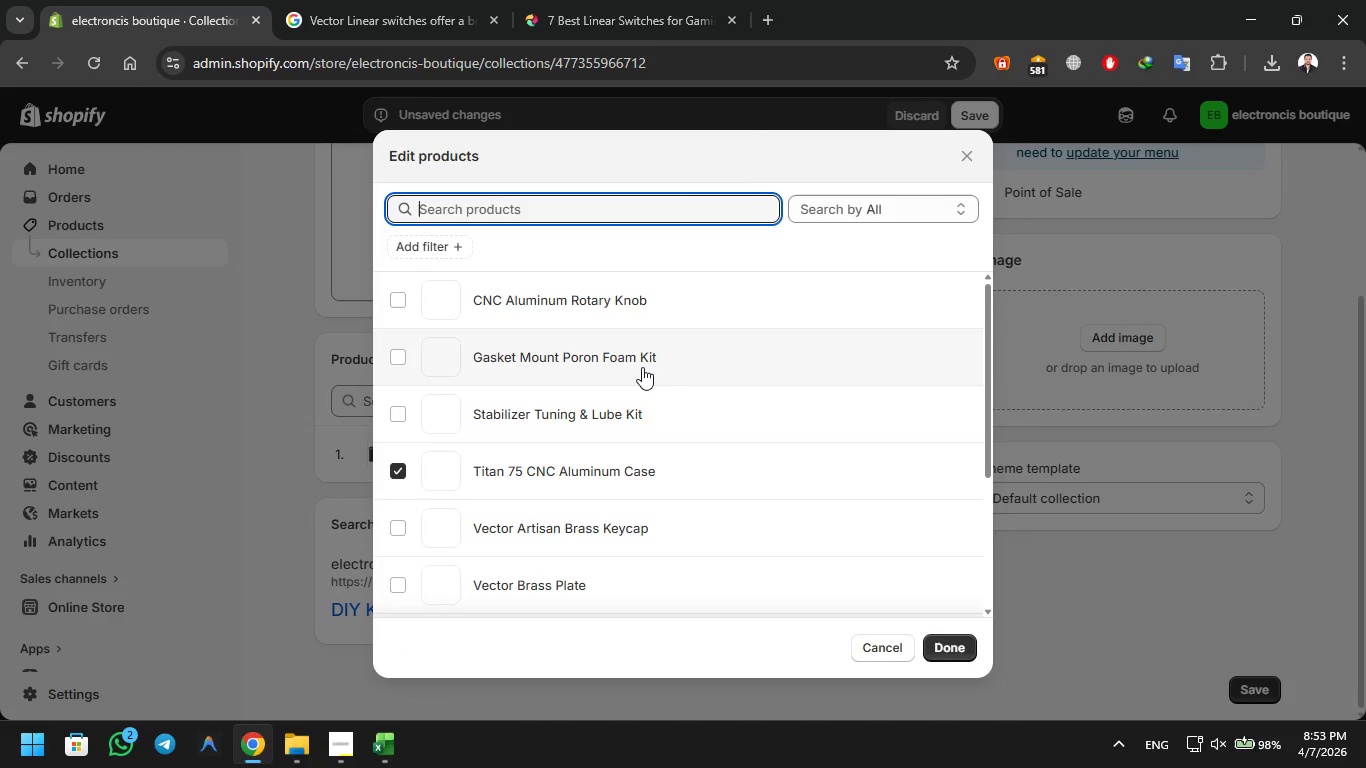 
left_click([642, 367])
 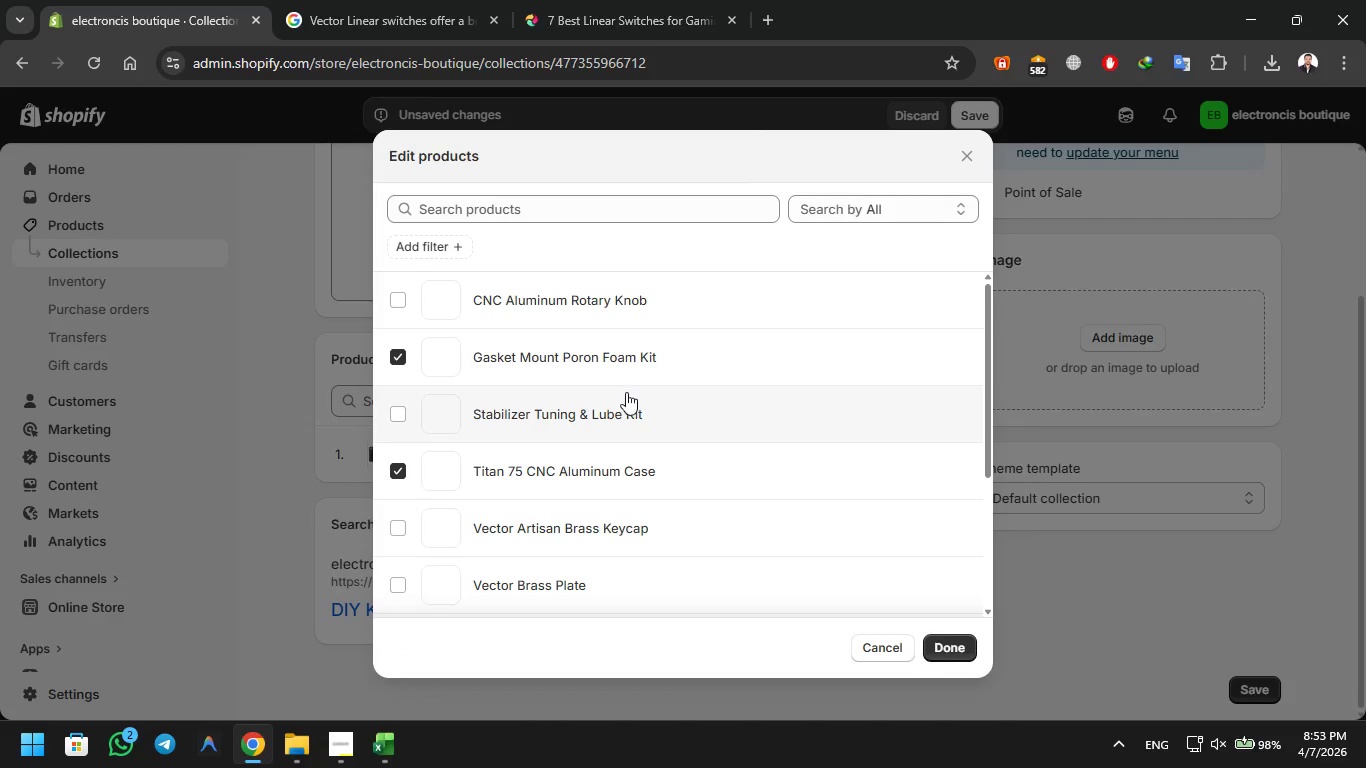 
left_click([620, 410])
 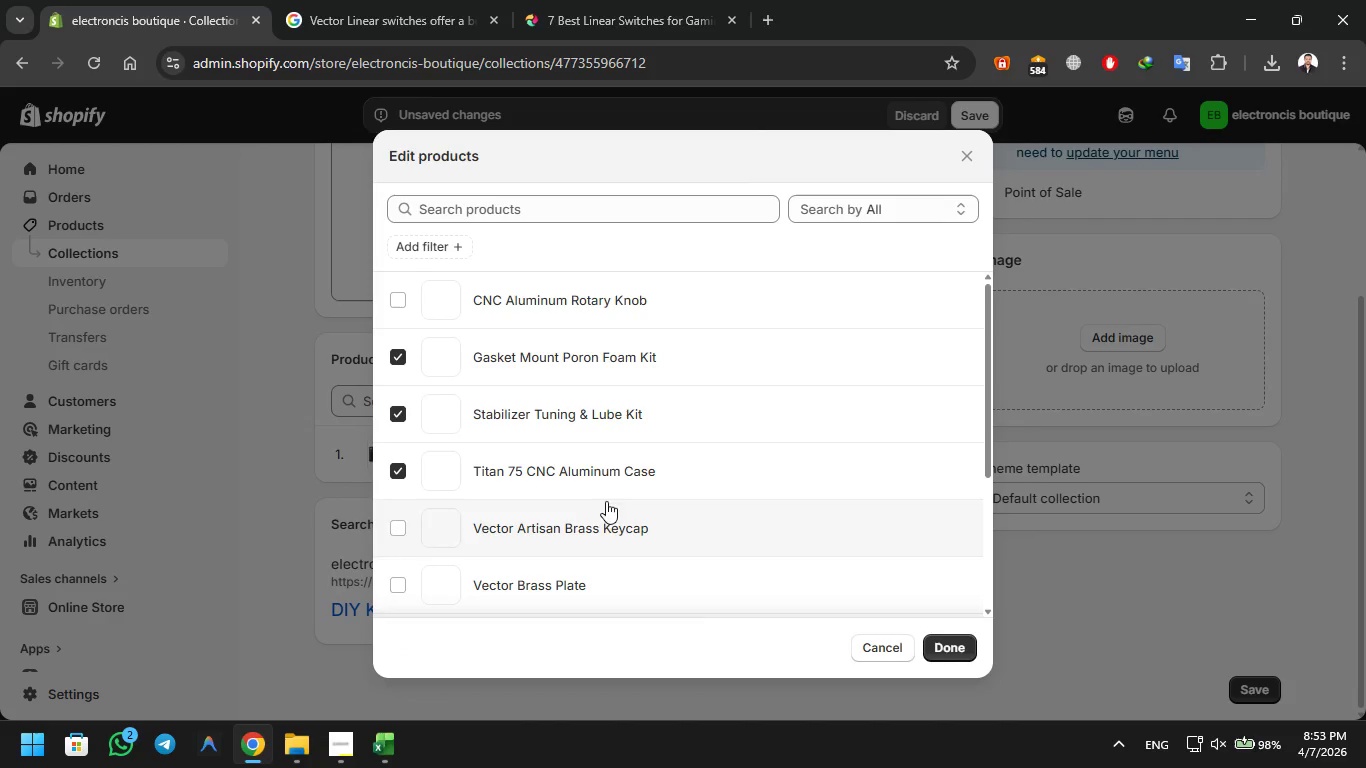 
left_click([558, 302])
 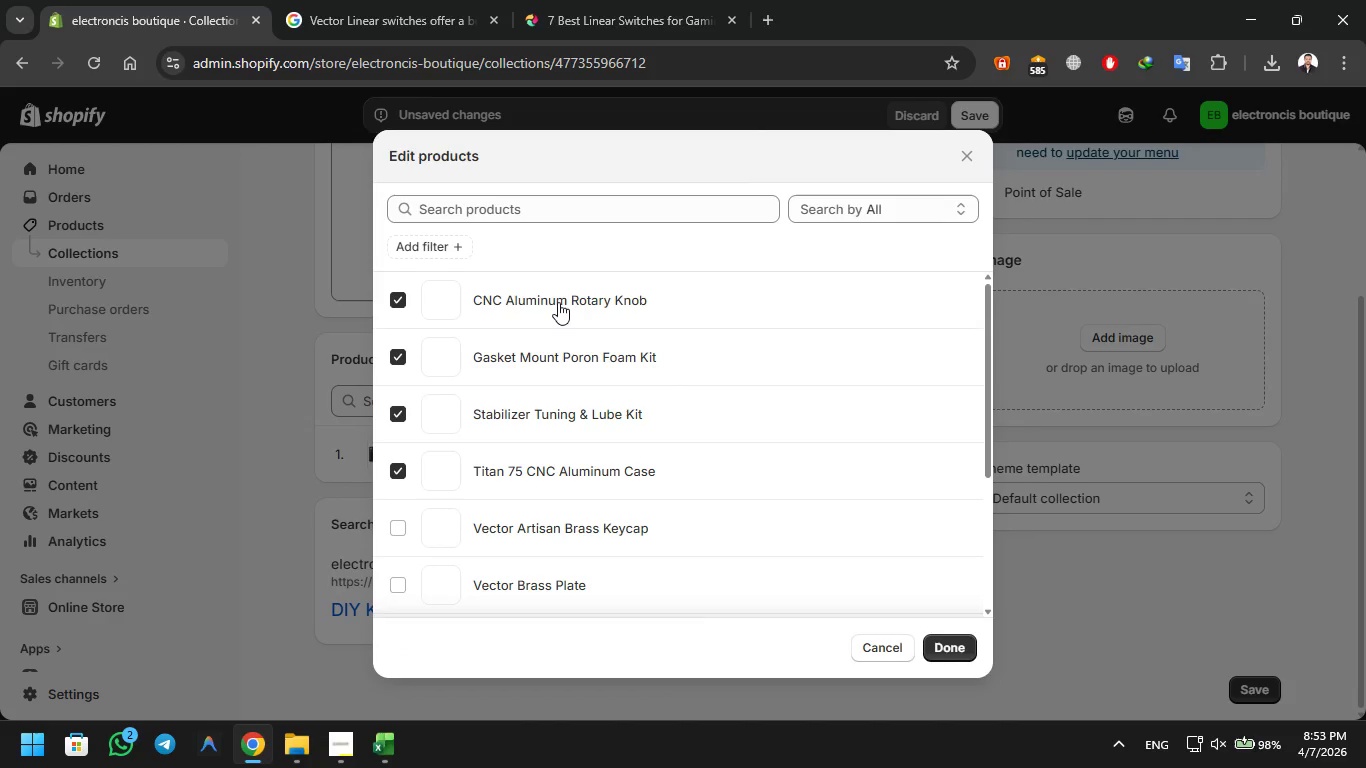 
left_click([558, 302])
 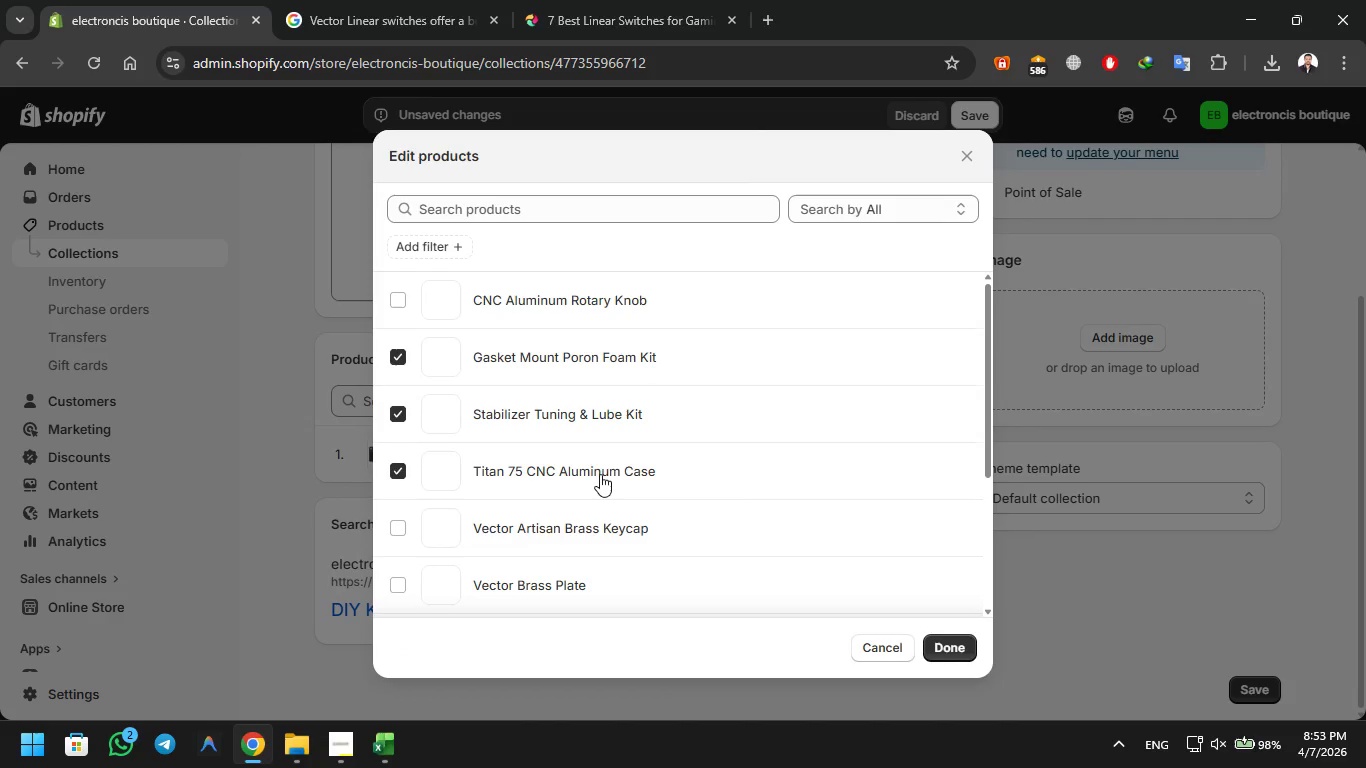 
scroll: coordinate [601, 473], scroll_direction: down, amount: 2.0
 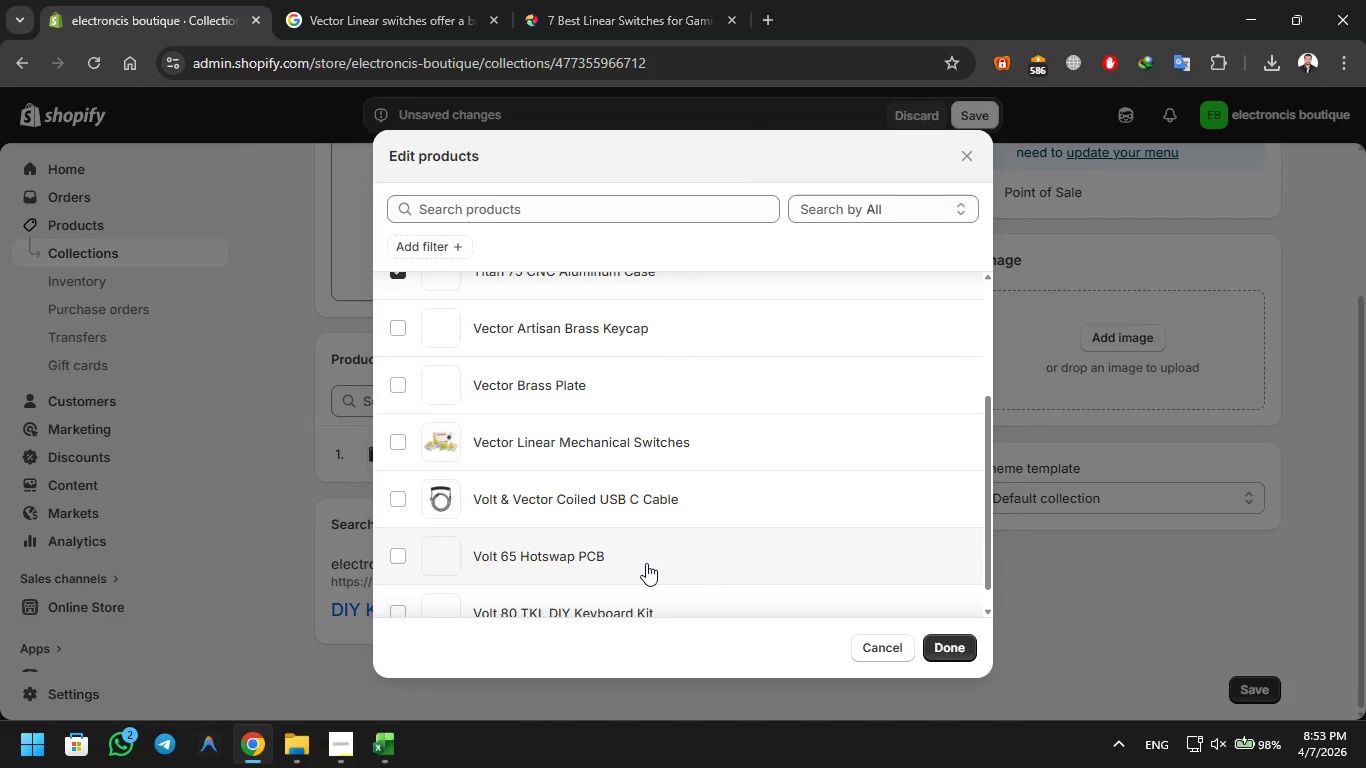 
left_click([646, 590])
 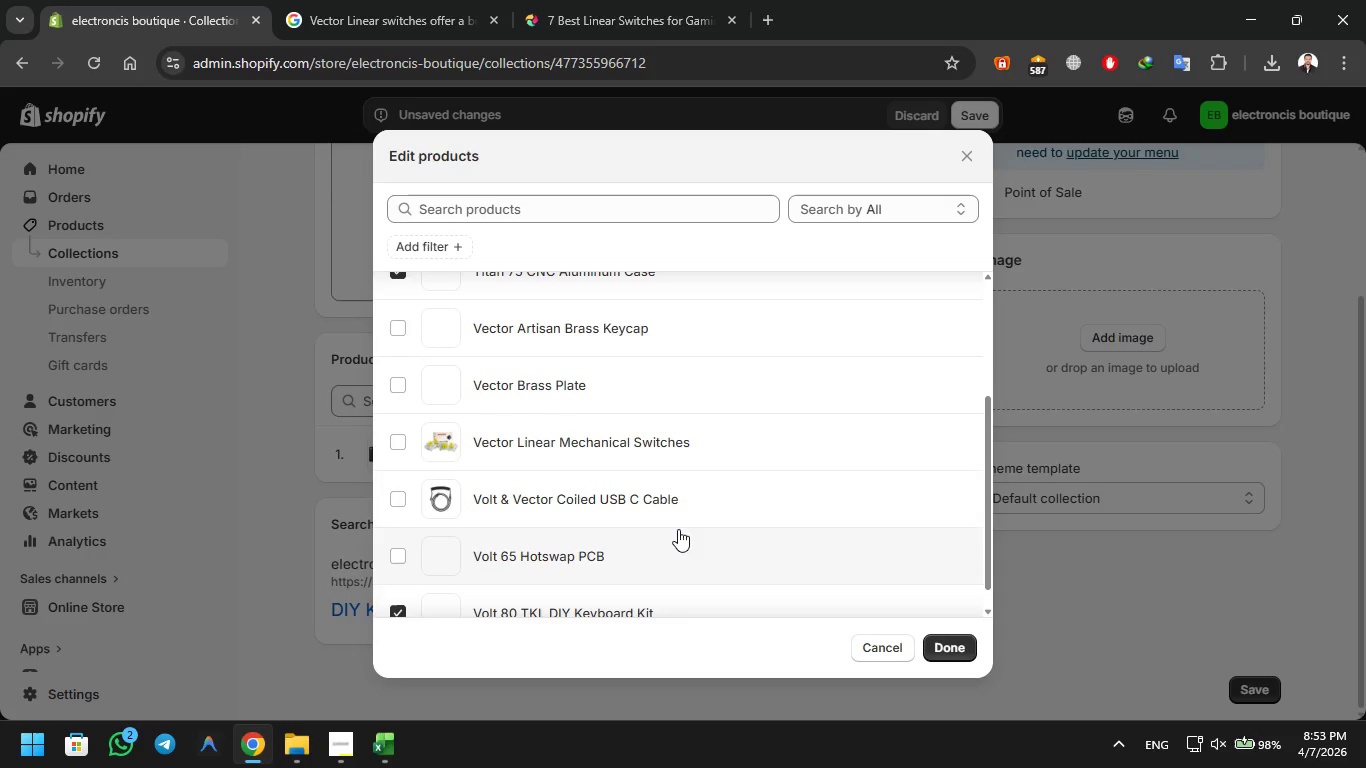 
scroll: coordinate [678, 529], scroll_direction: down, amount: 2.0
 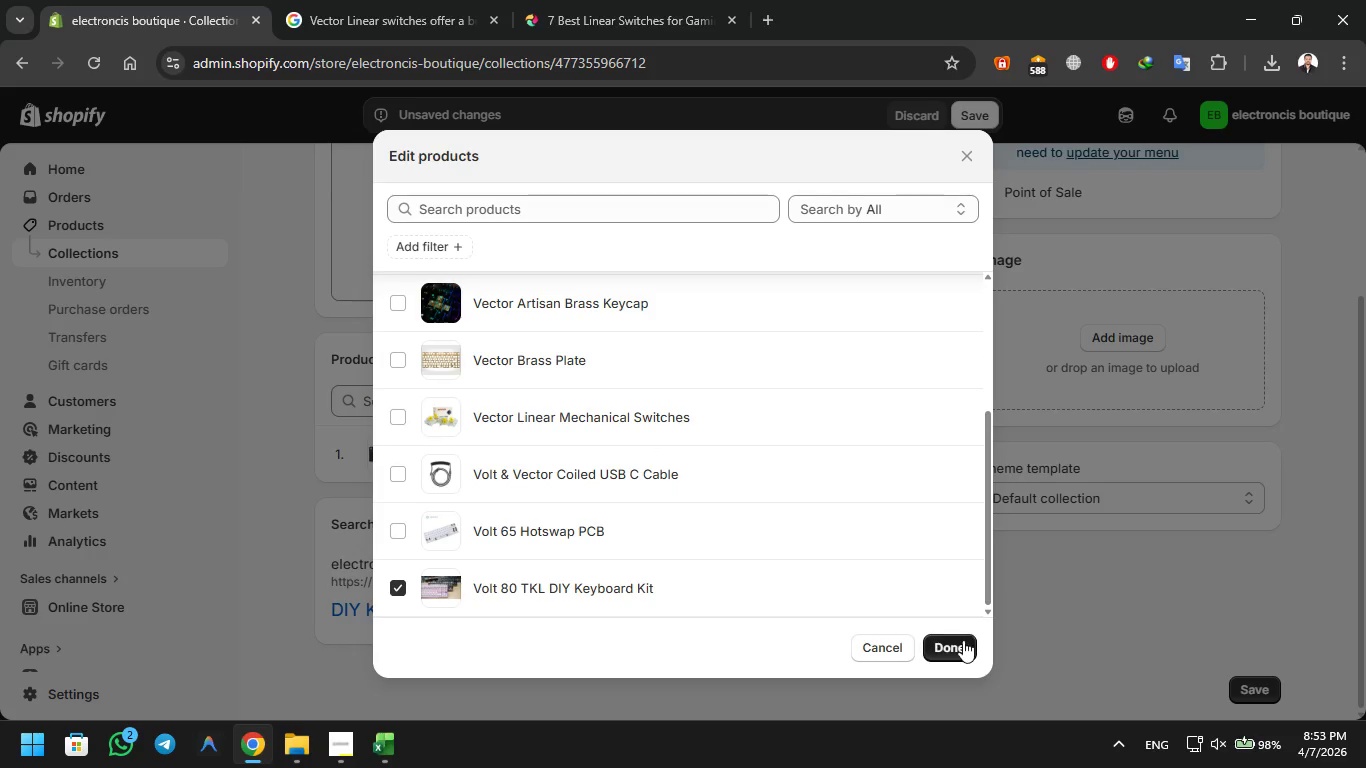 
scroll: coordinate [624, 398], scroll_direction: up, amount: 4.0
 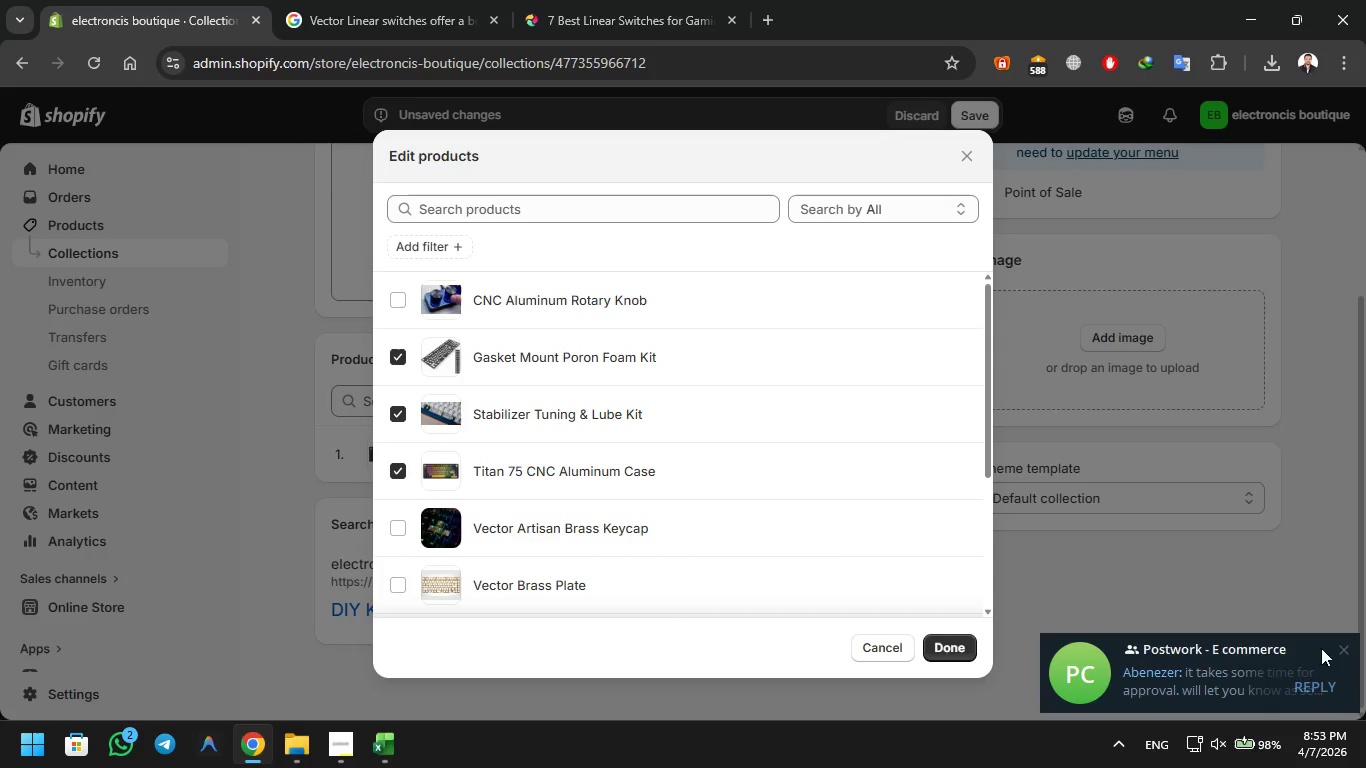 
left_click([1347, 645])
 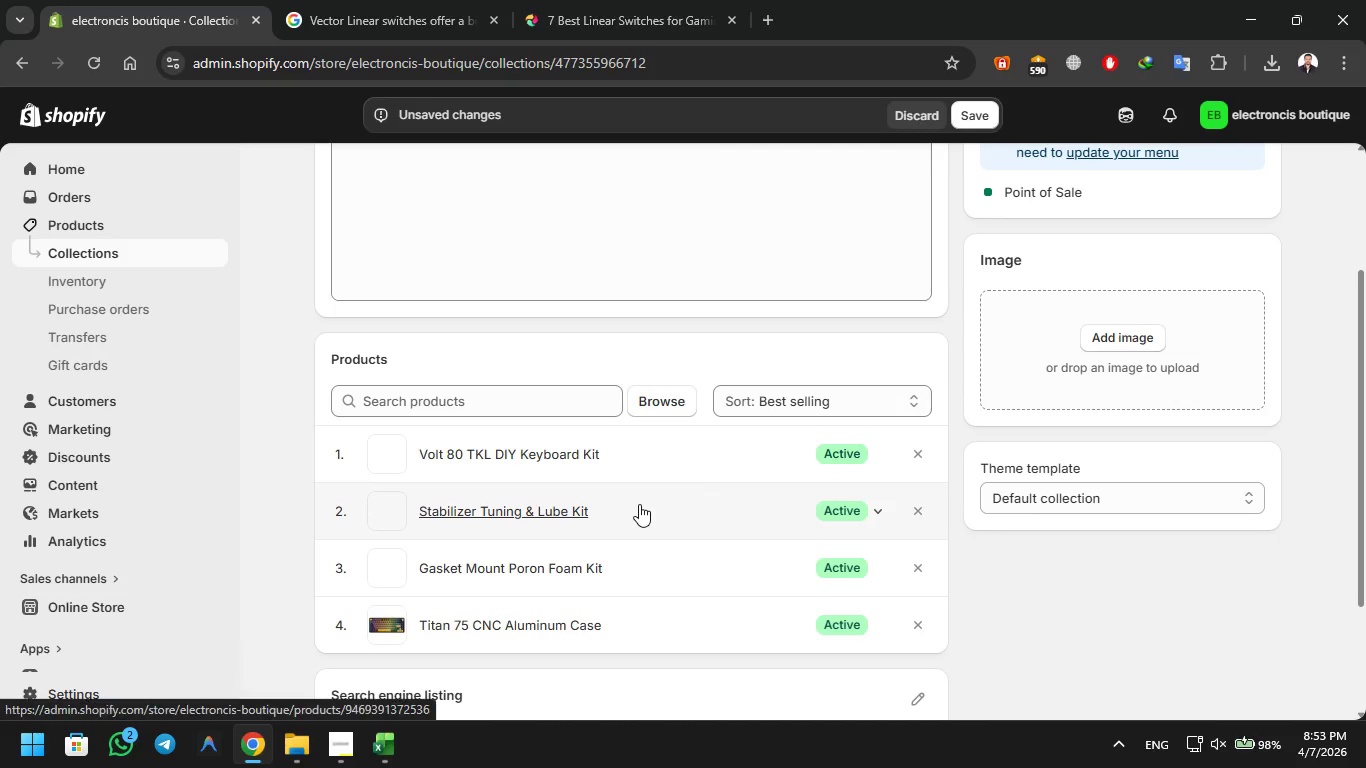 
scroll: coordinate [568, 448], scroll_direction: up, amount: 3.0
 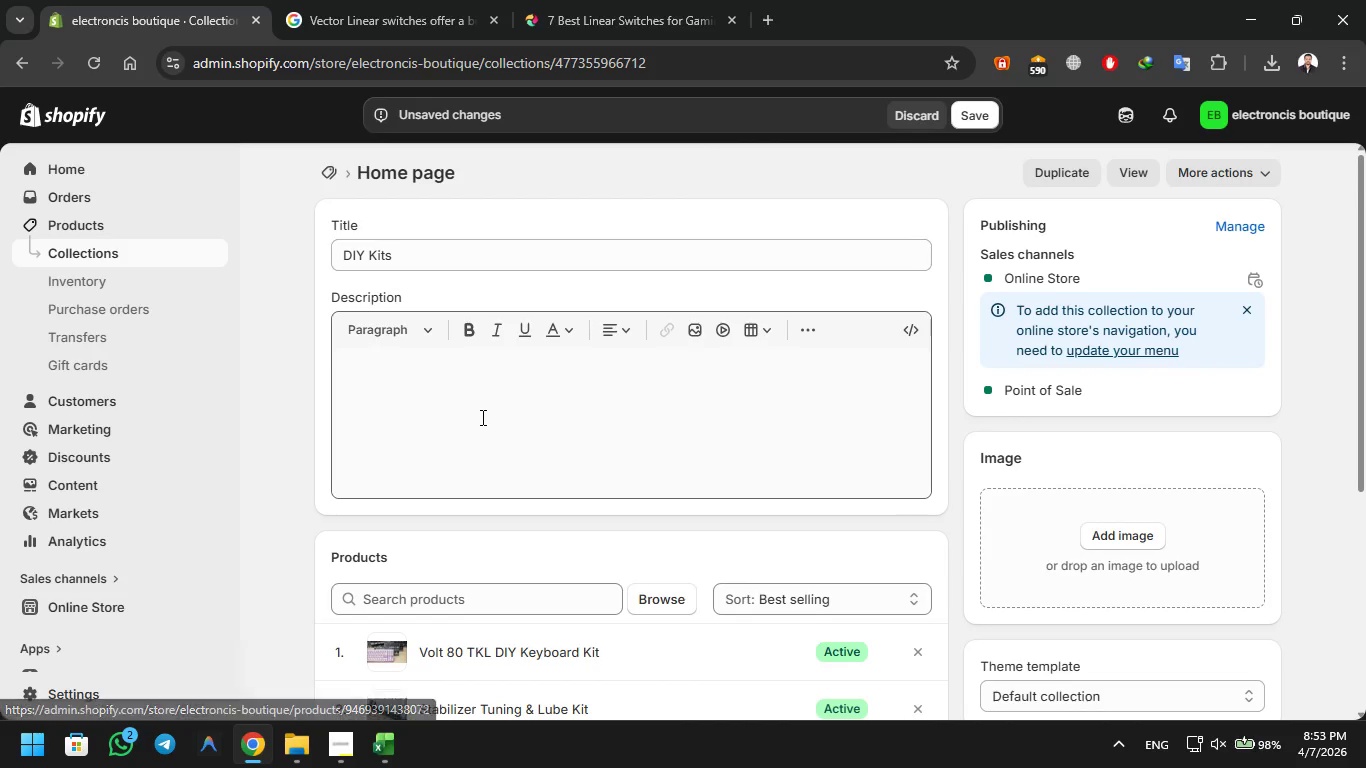 
left_click([481, 417])
 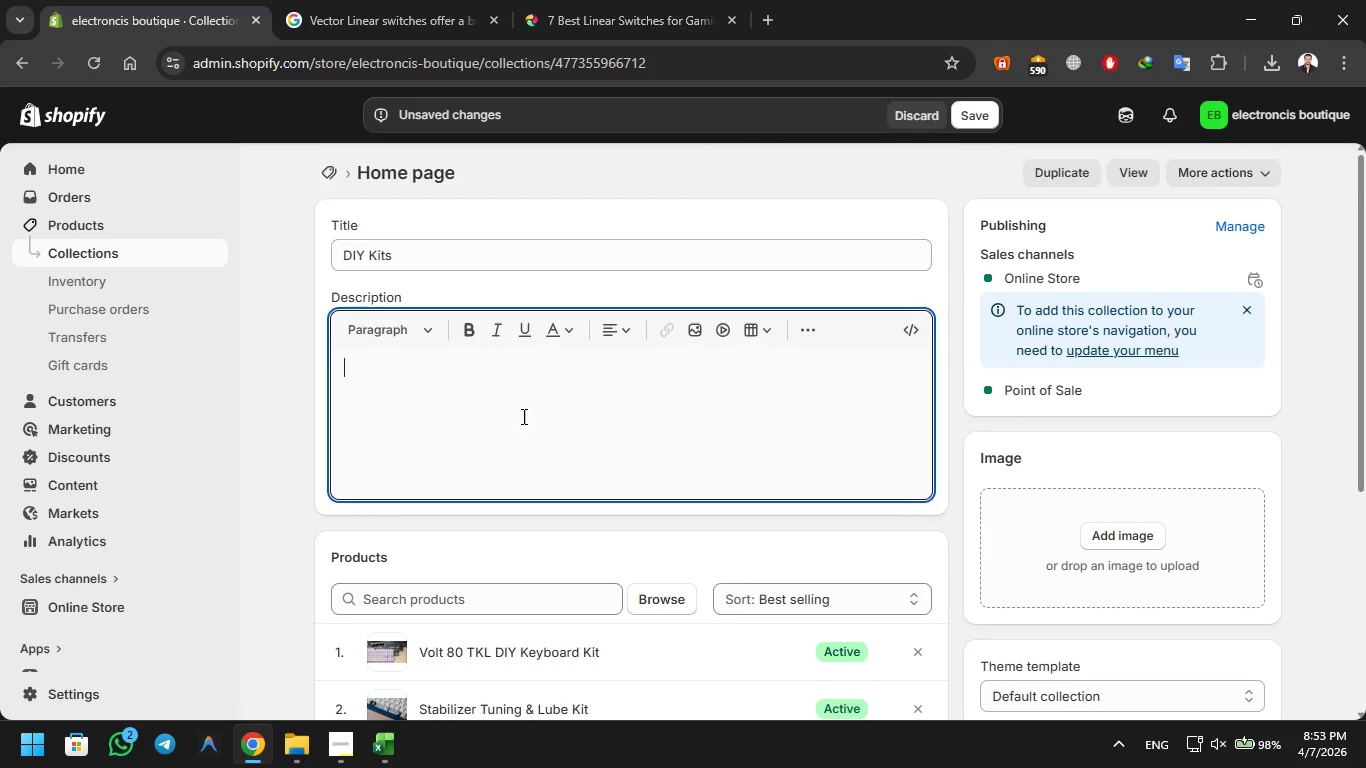 
scroll: coordinate [646, 465], scroll_direction: down, amount: 5.0
 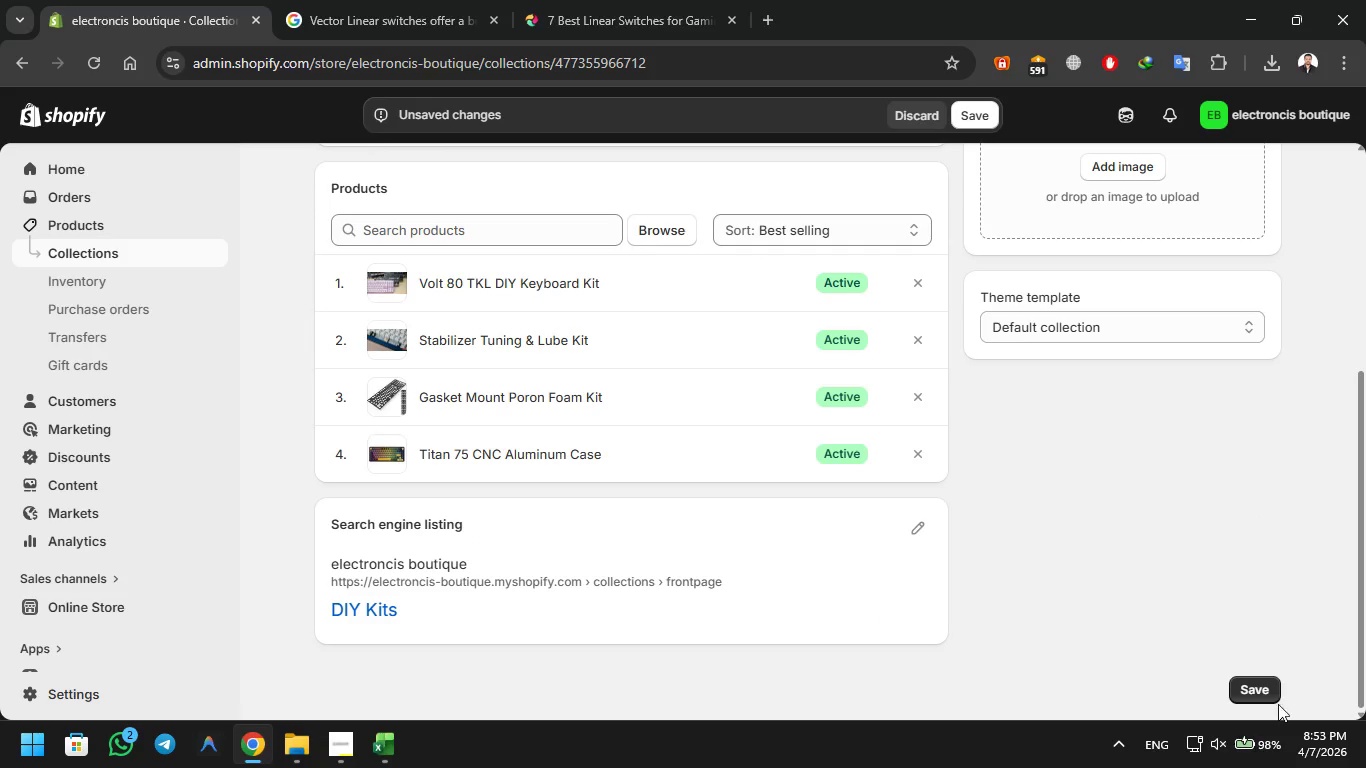 
left_click([1266, 694])
 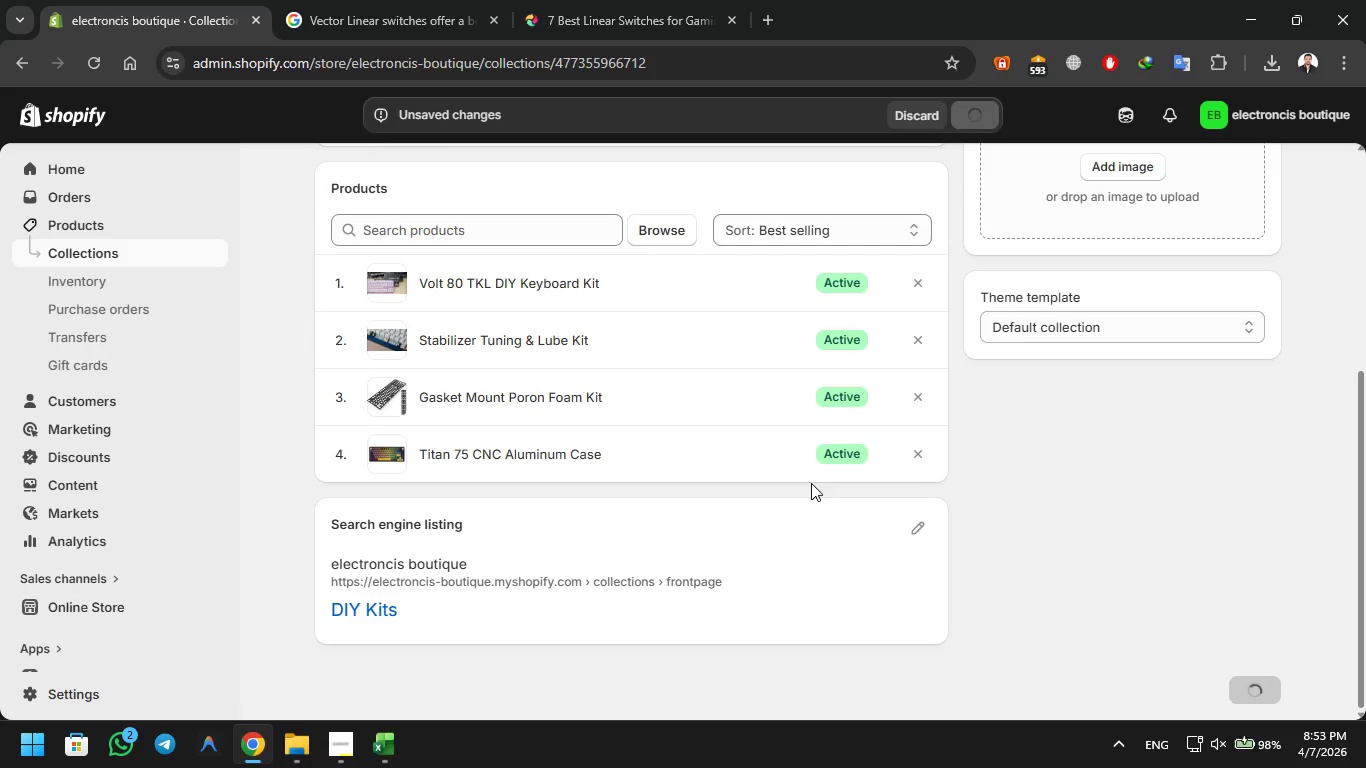 
scroll: coordinate [811, 483], scroll_direction: up, amount: 6.0
 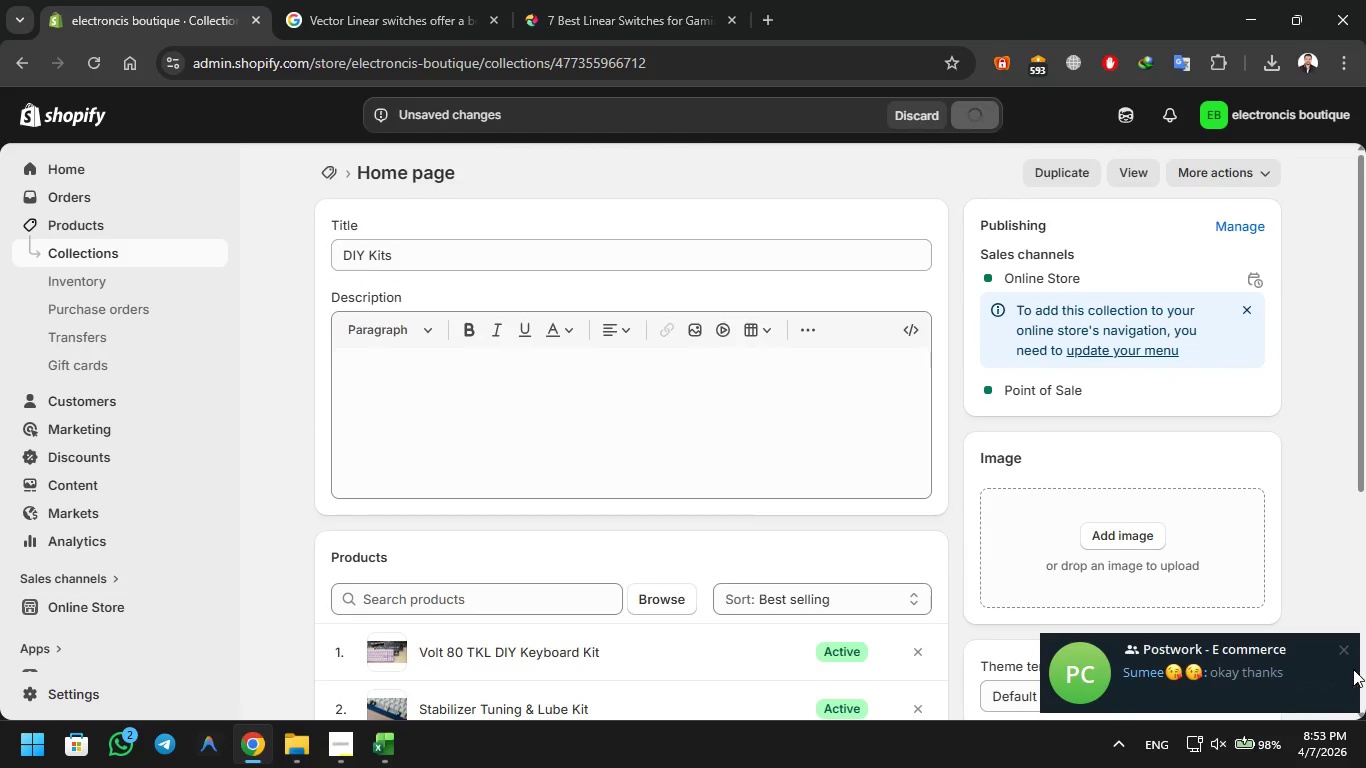 
left_click([1338, 649])
 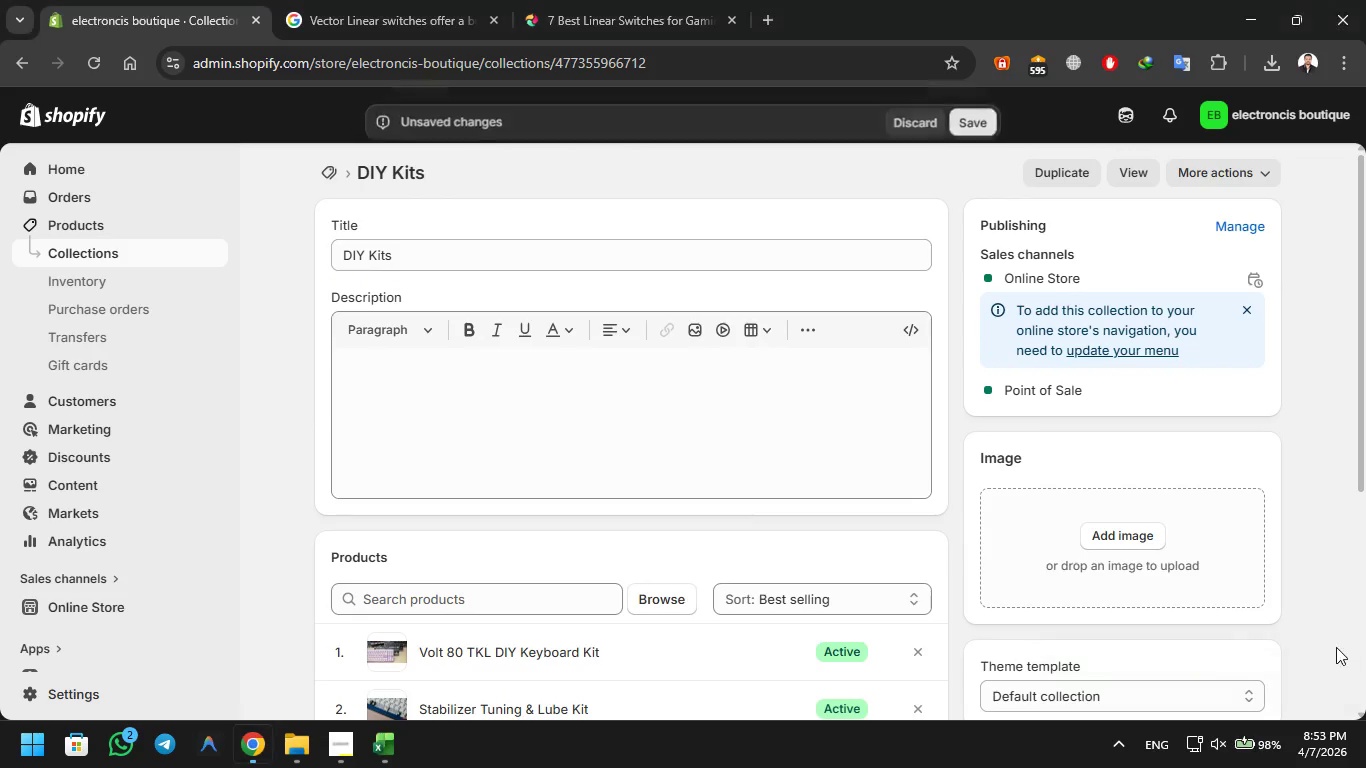 
scroll: coordinate [706, 458], scroll_direction: up, amount: 11.0
 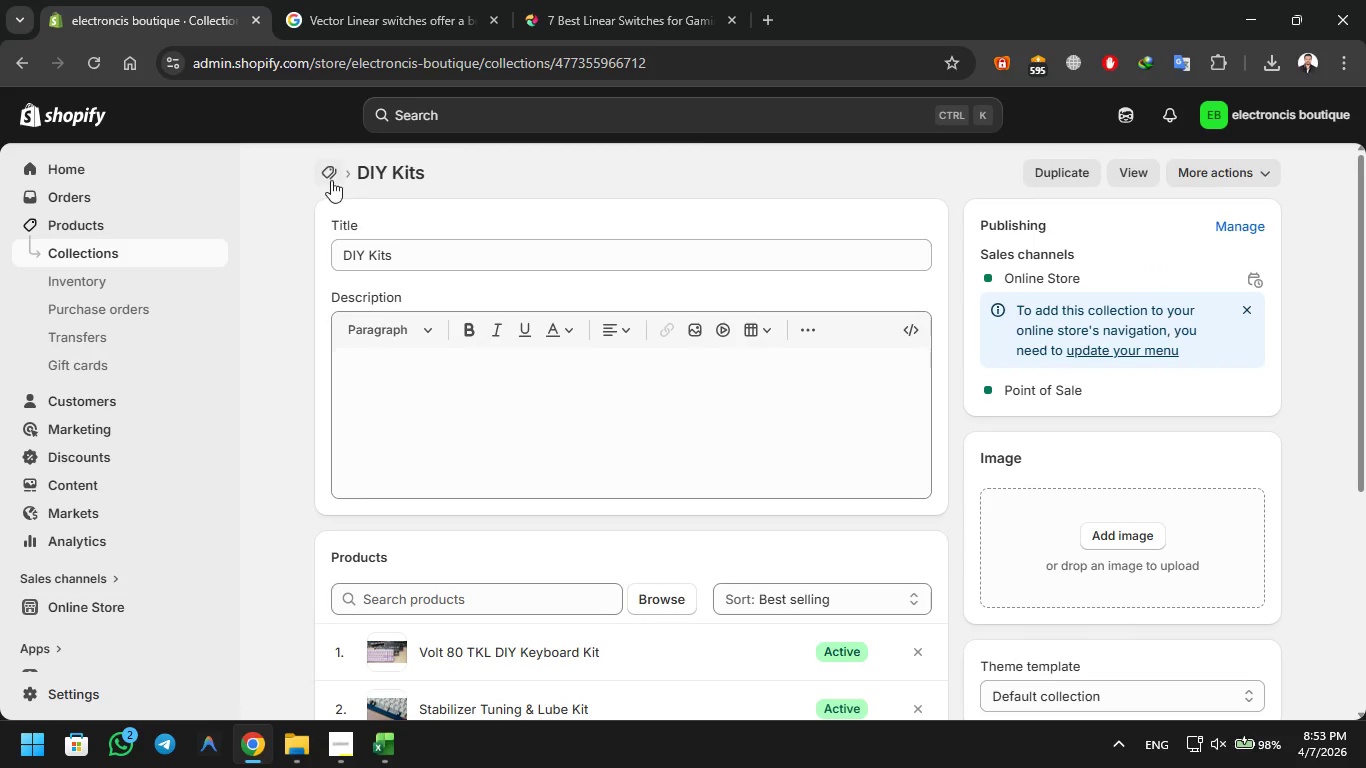 
left_click([329, 174])
 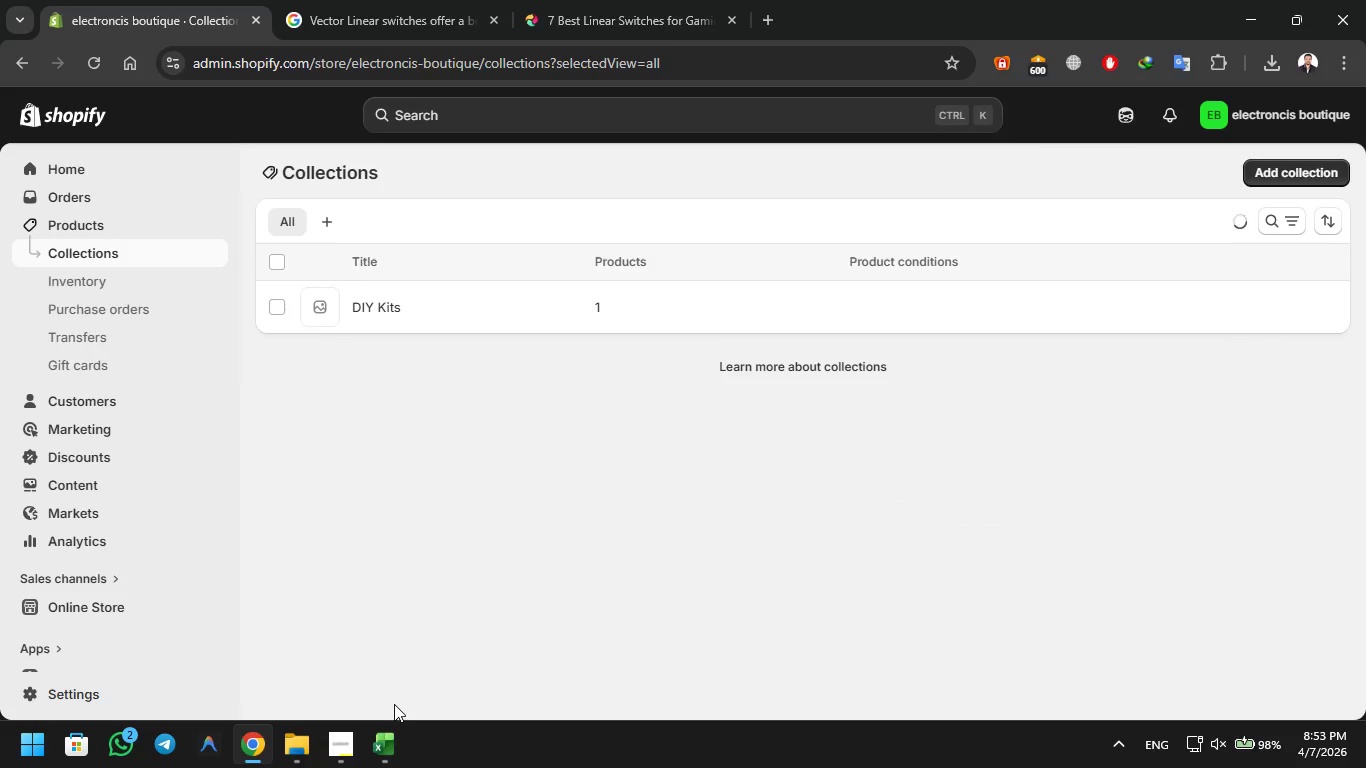 
left_click([337, 749])